 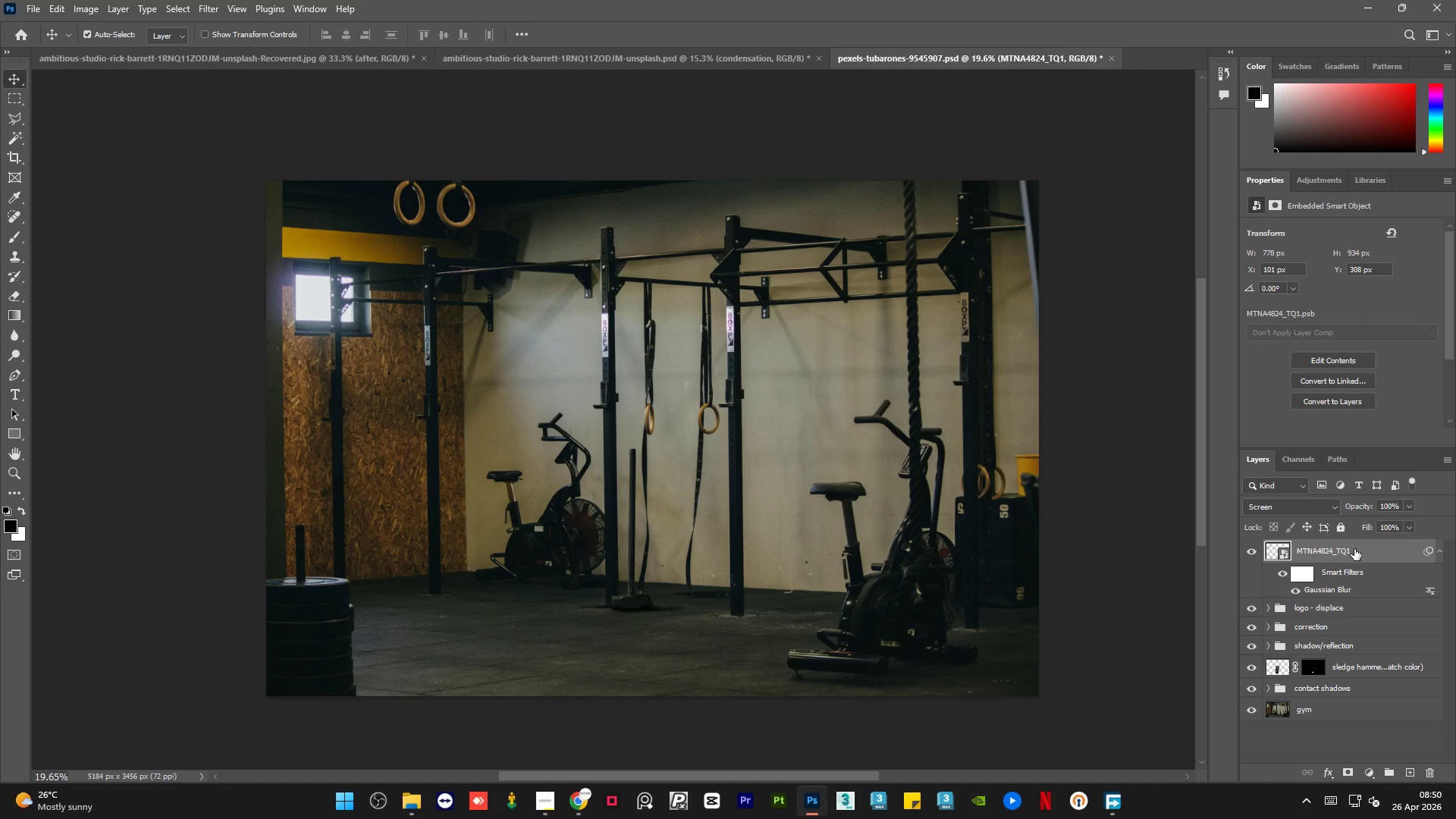 
left_click([636, 52])
 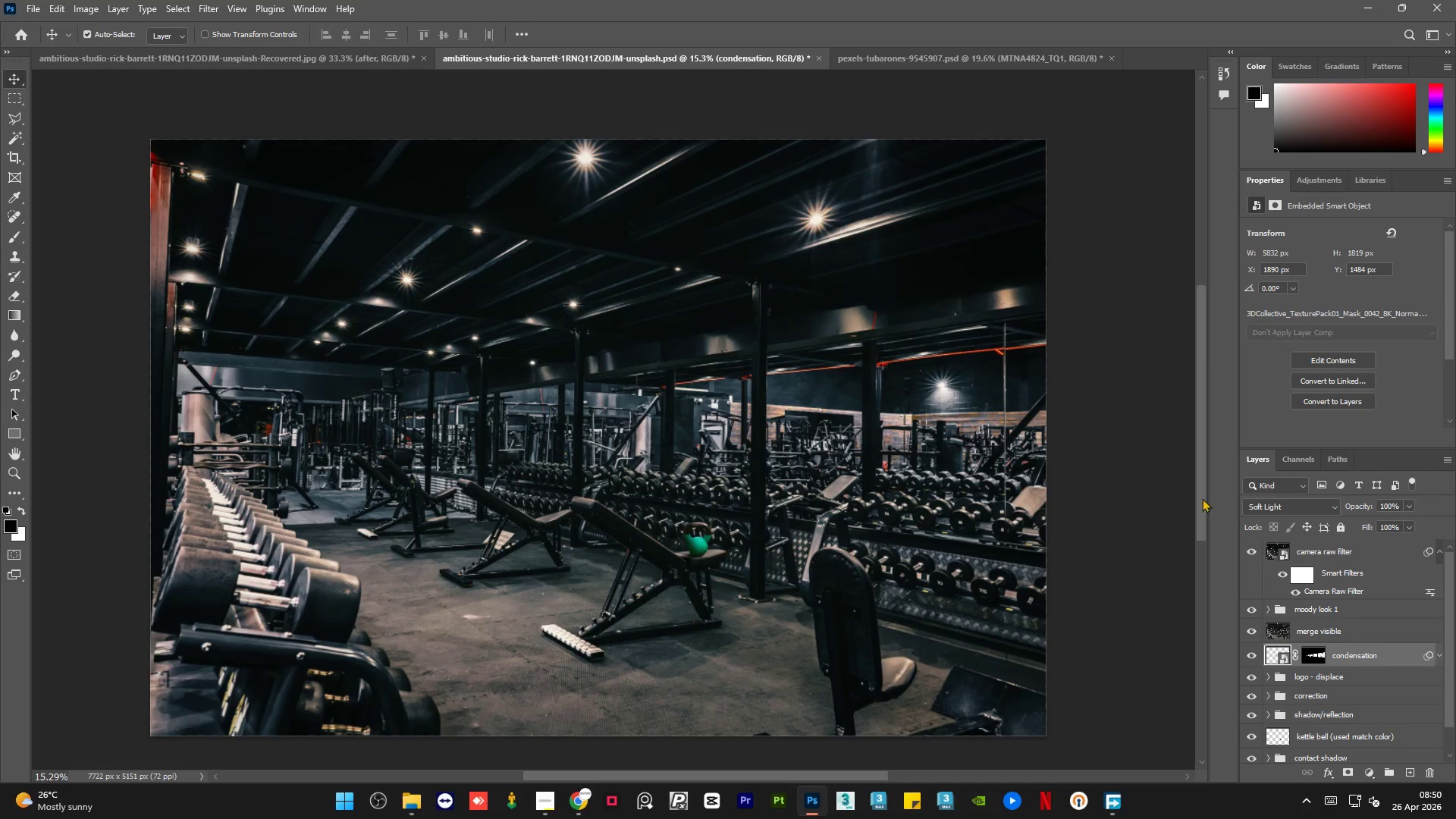 
left_click([905, 55])
 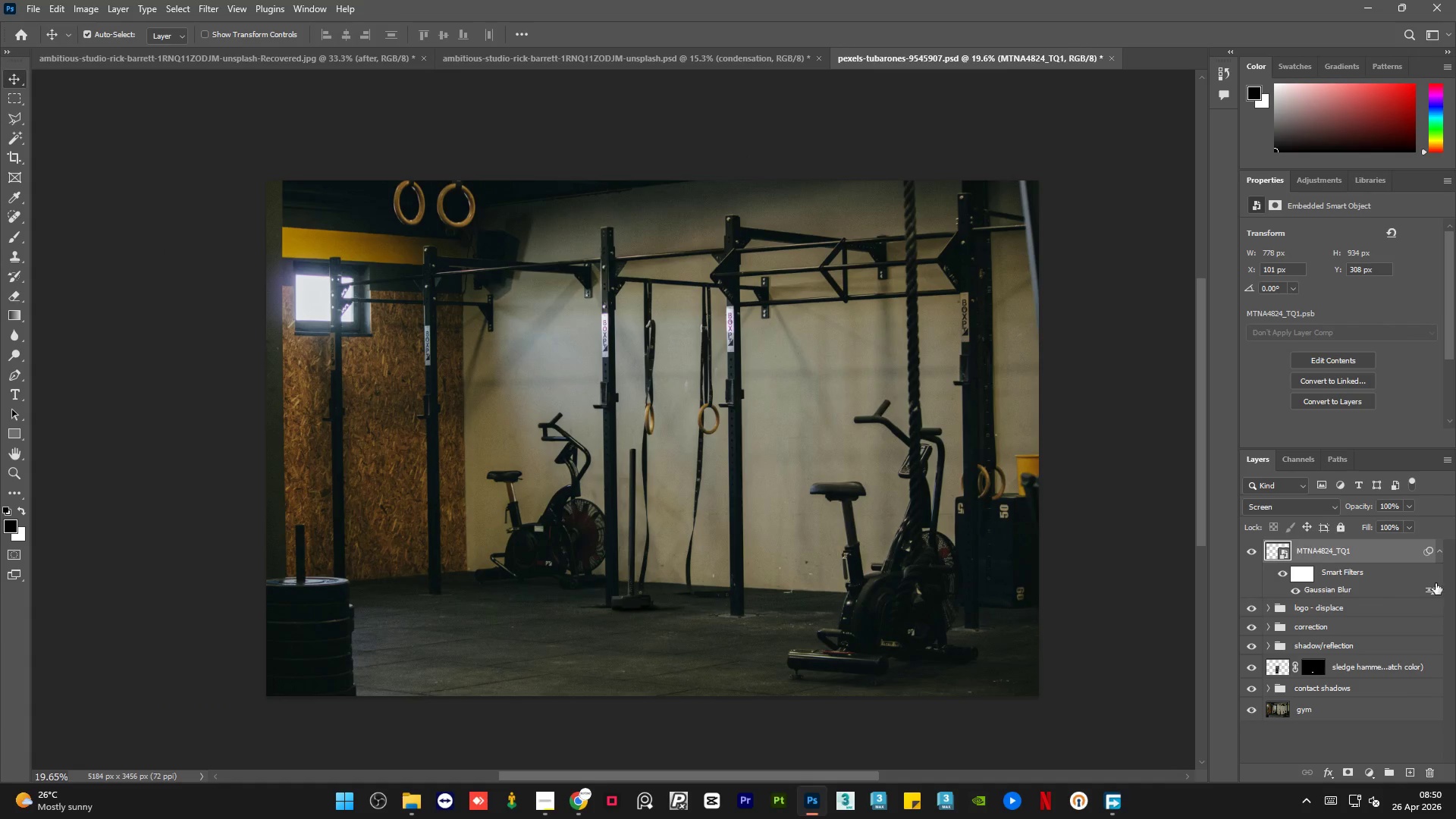 
left_click([1439, 550])
 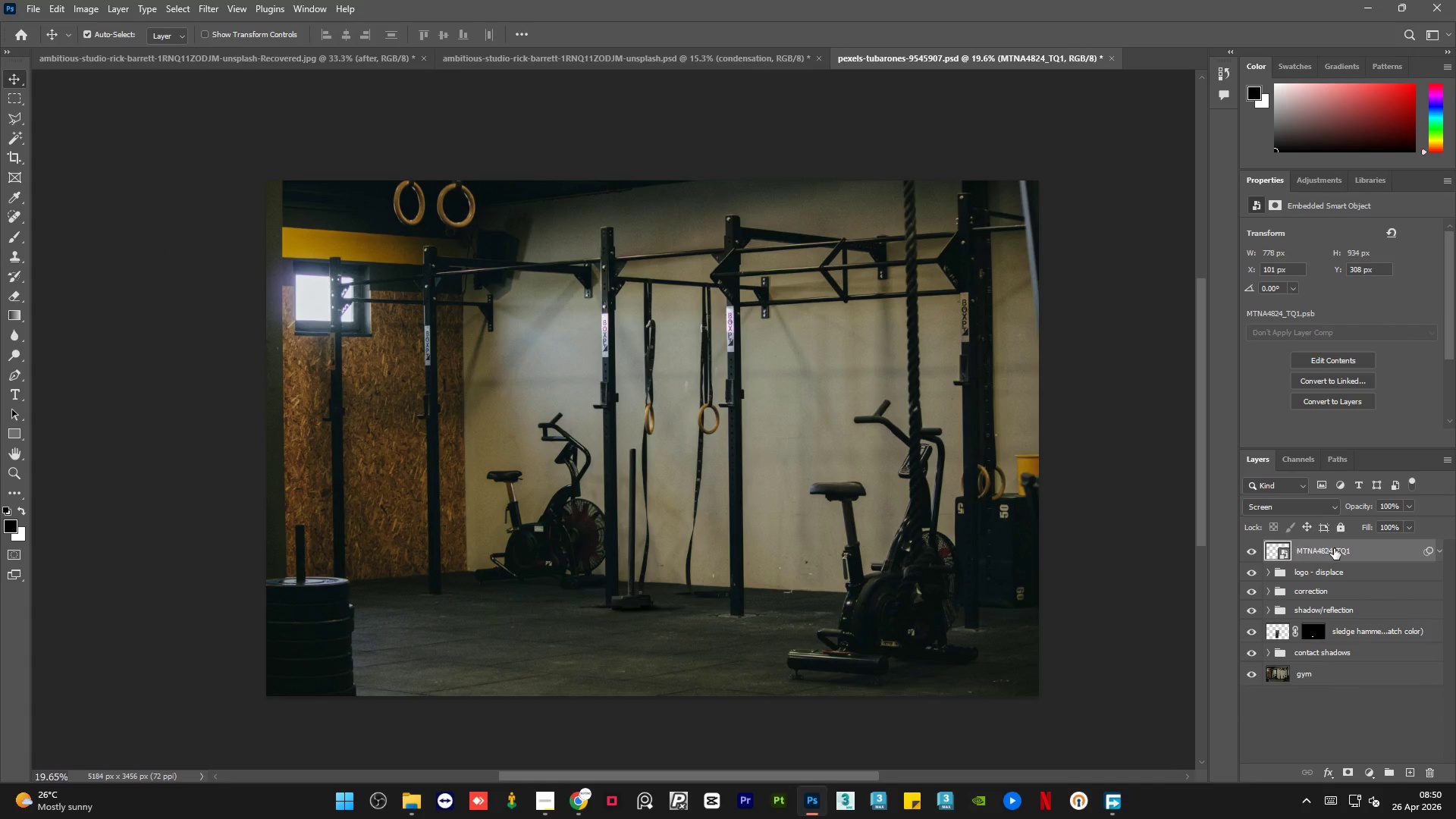 
double_click([1334, 548])
 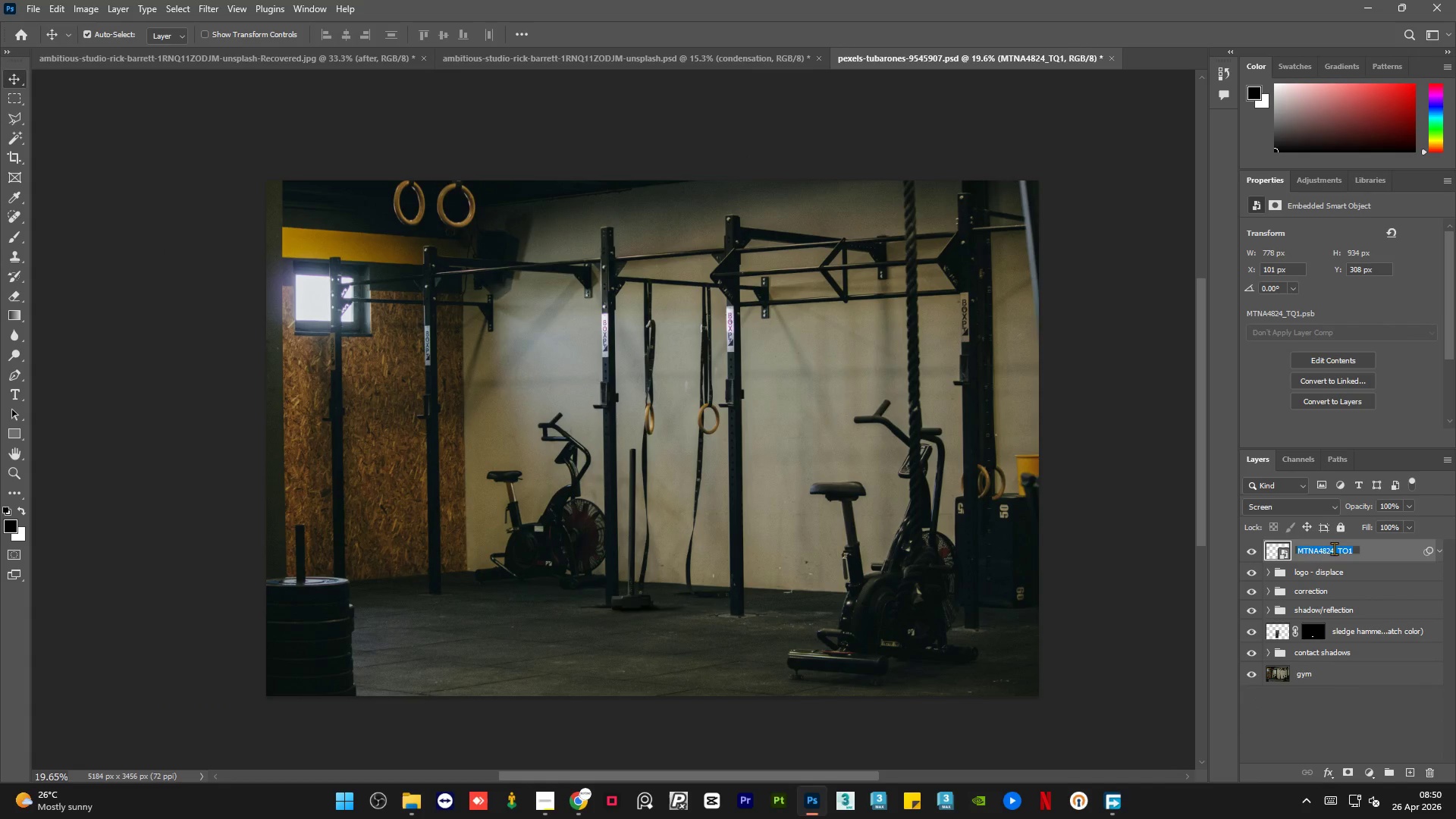 
type(fd)
key(Backspace)
key(Backspace)
key(Backspace)
key(Backspace)
type(dust particles)
 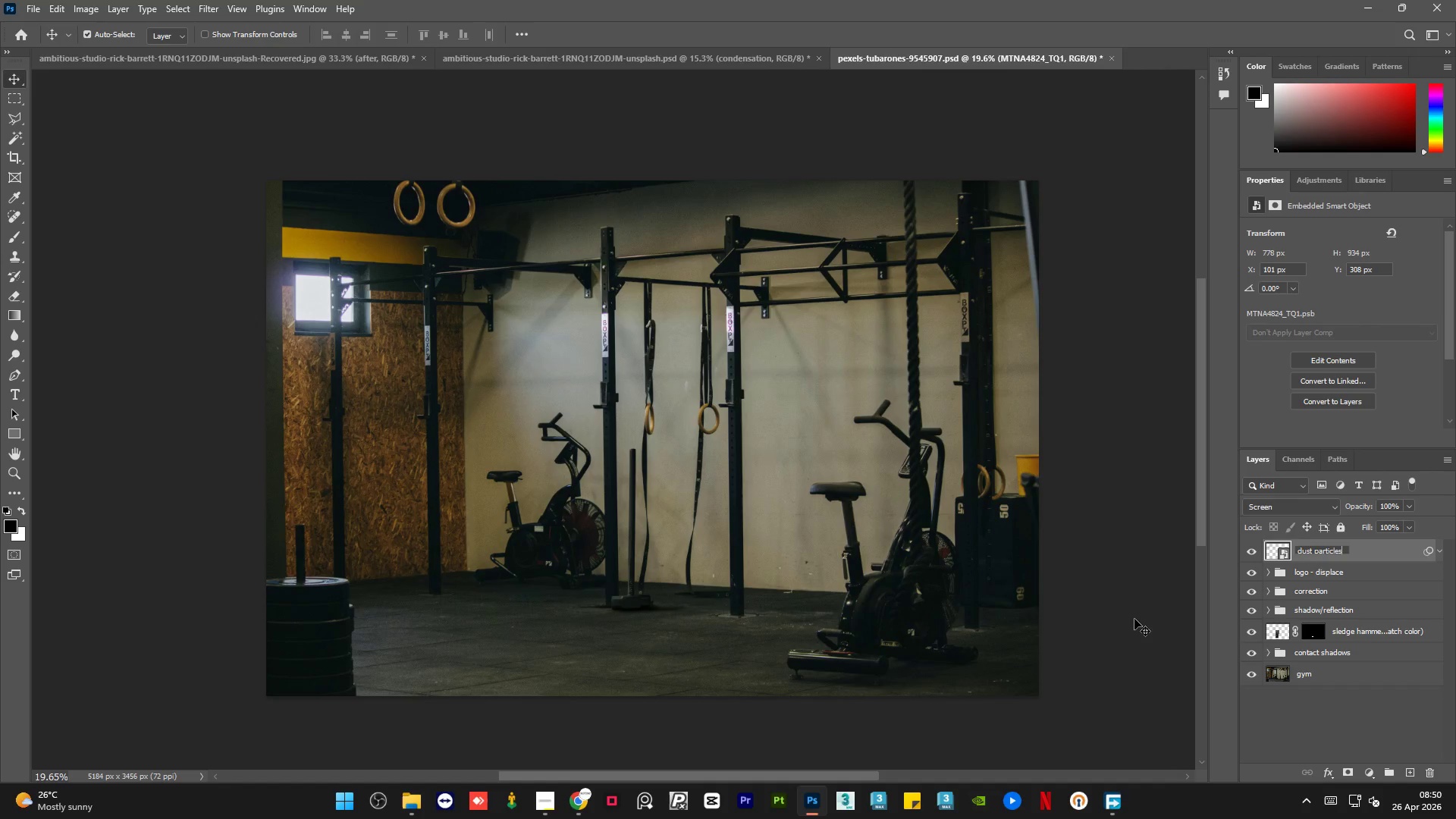 
left_click([1134, 619])
 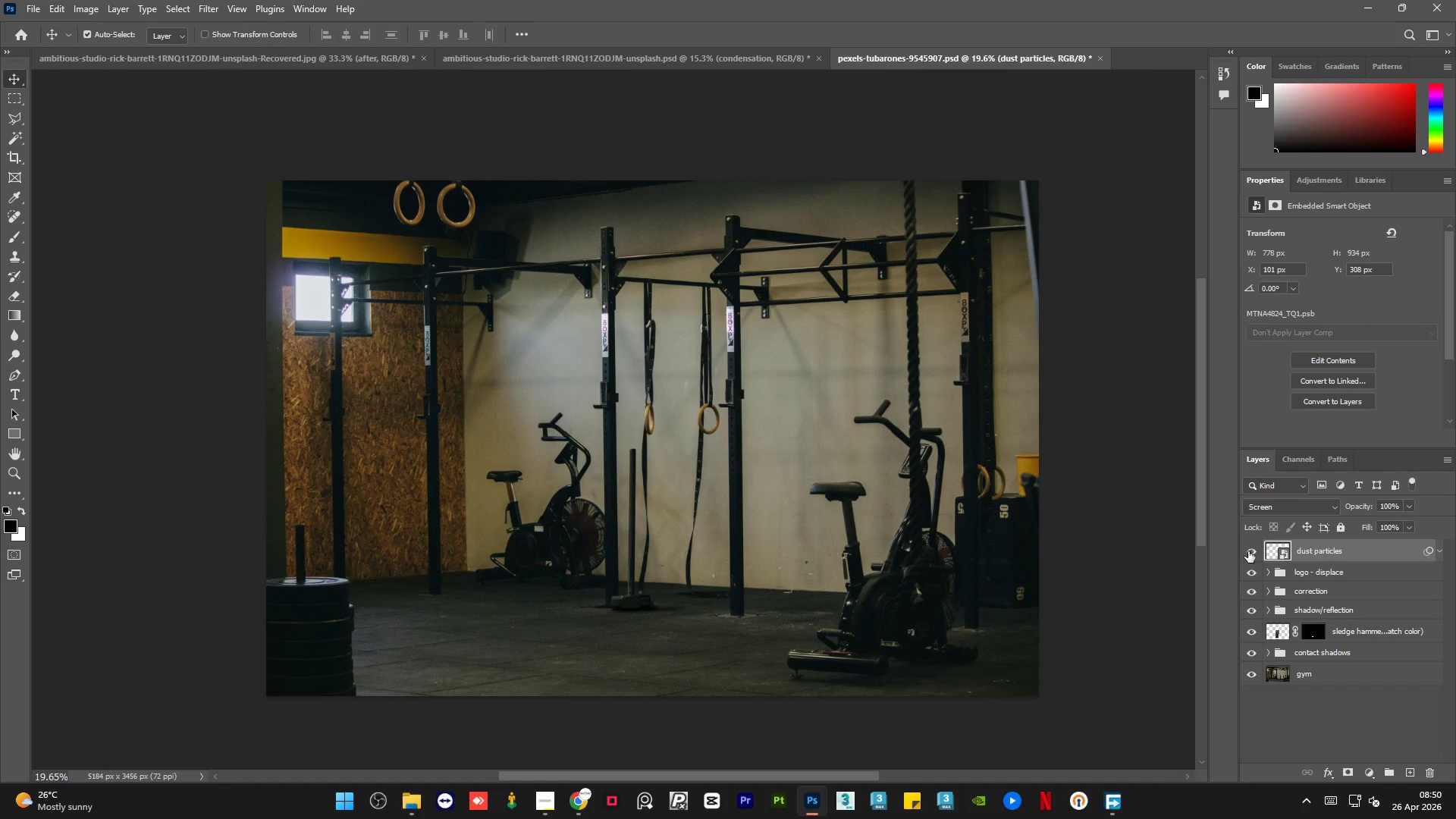 
left_click([1248, 551])
 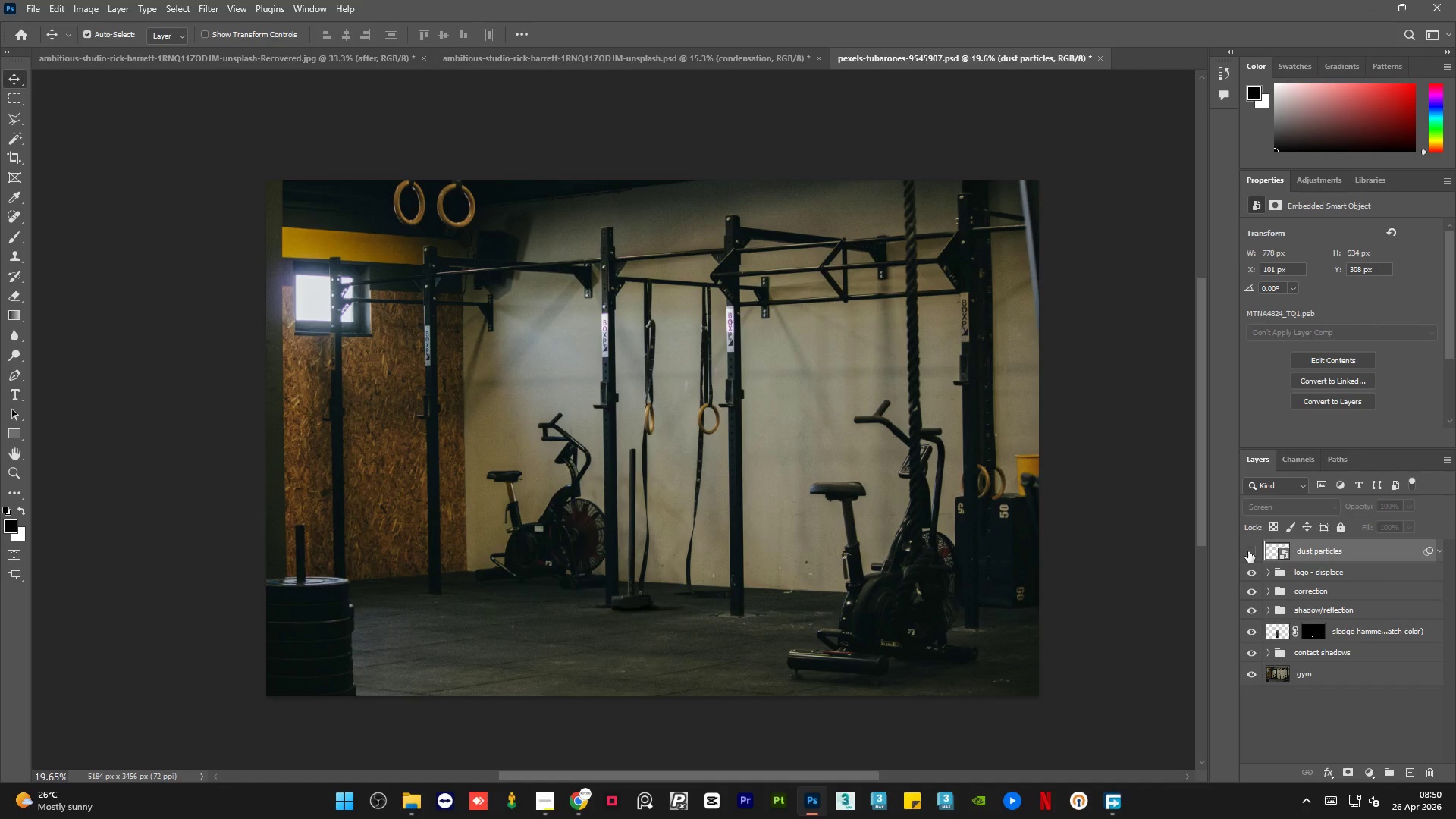 
left_click([1248, 551])
 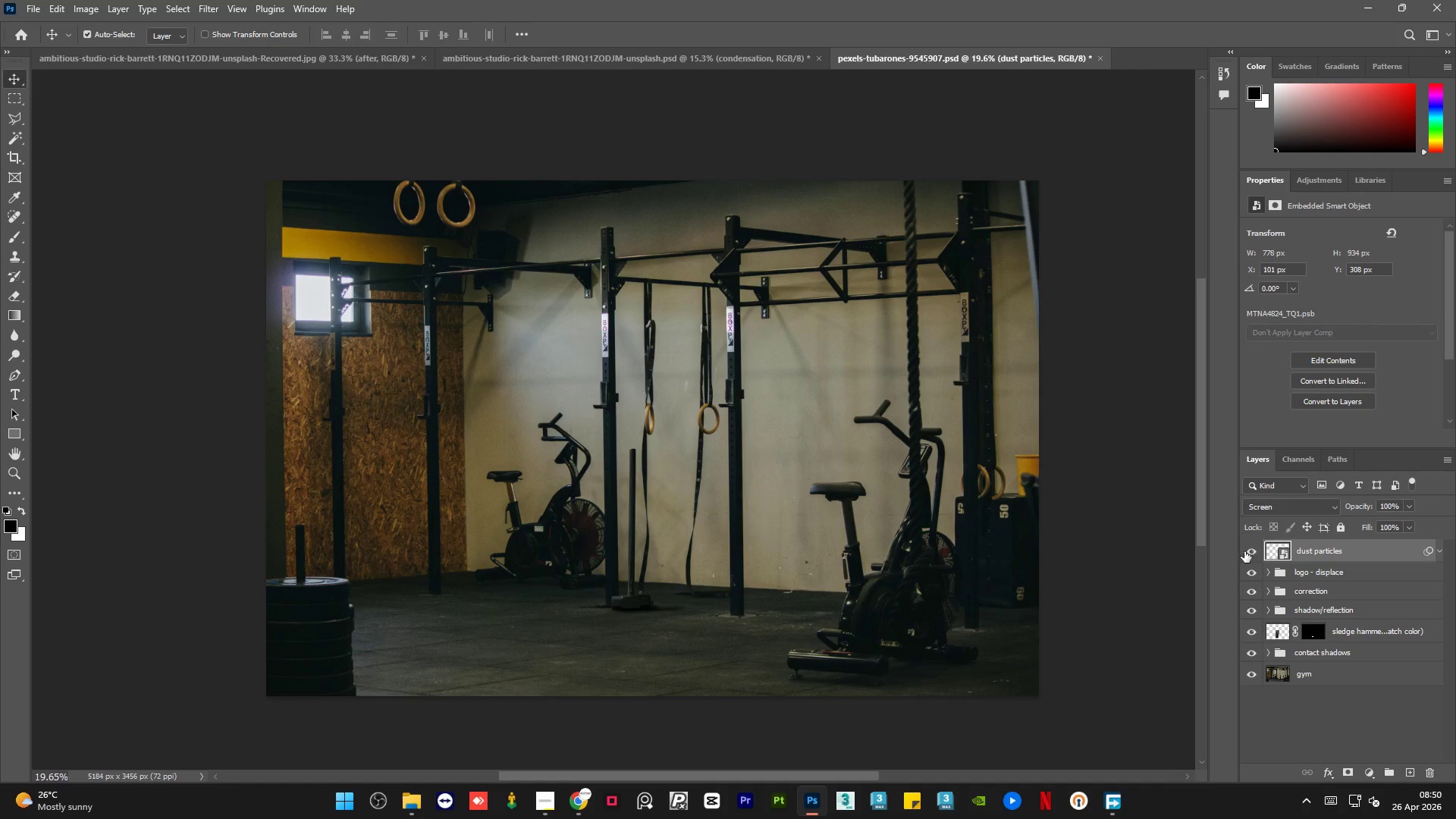 
hold_key(key=AltLeft, duration=1.33)
scroll: coordinate [275, 338], scroll_direction: up, amount: 17.0
 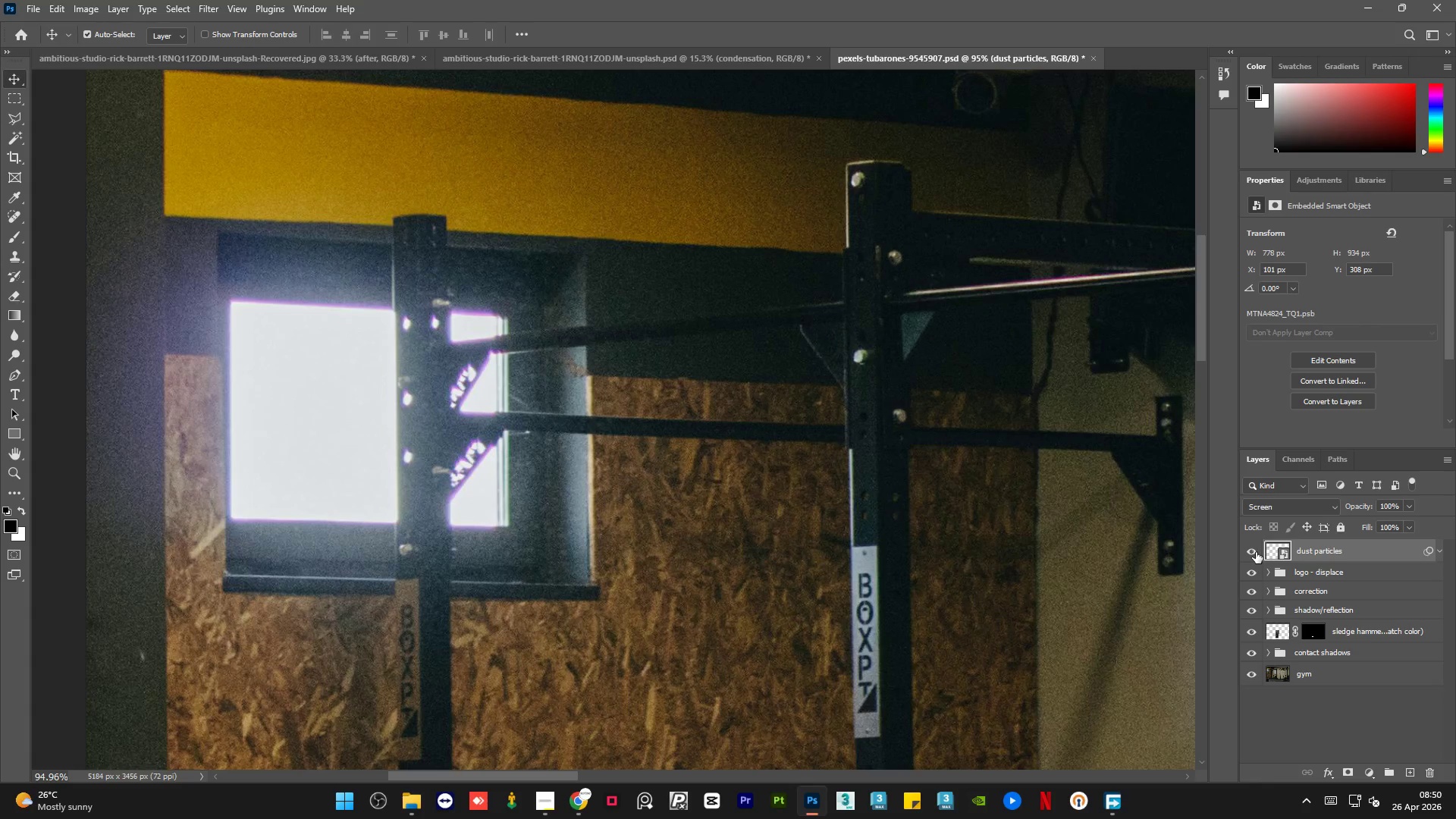 
left_click([1256, 552])
 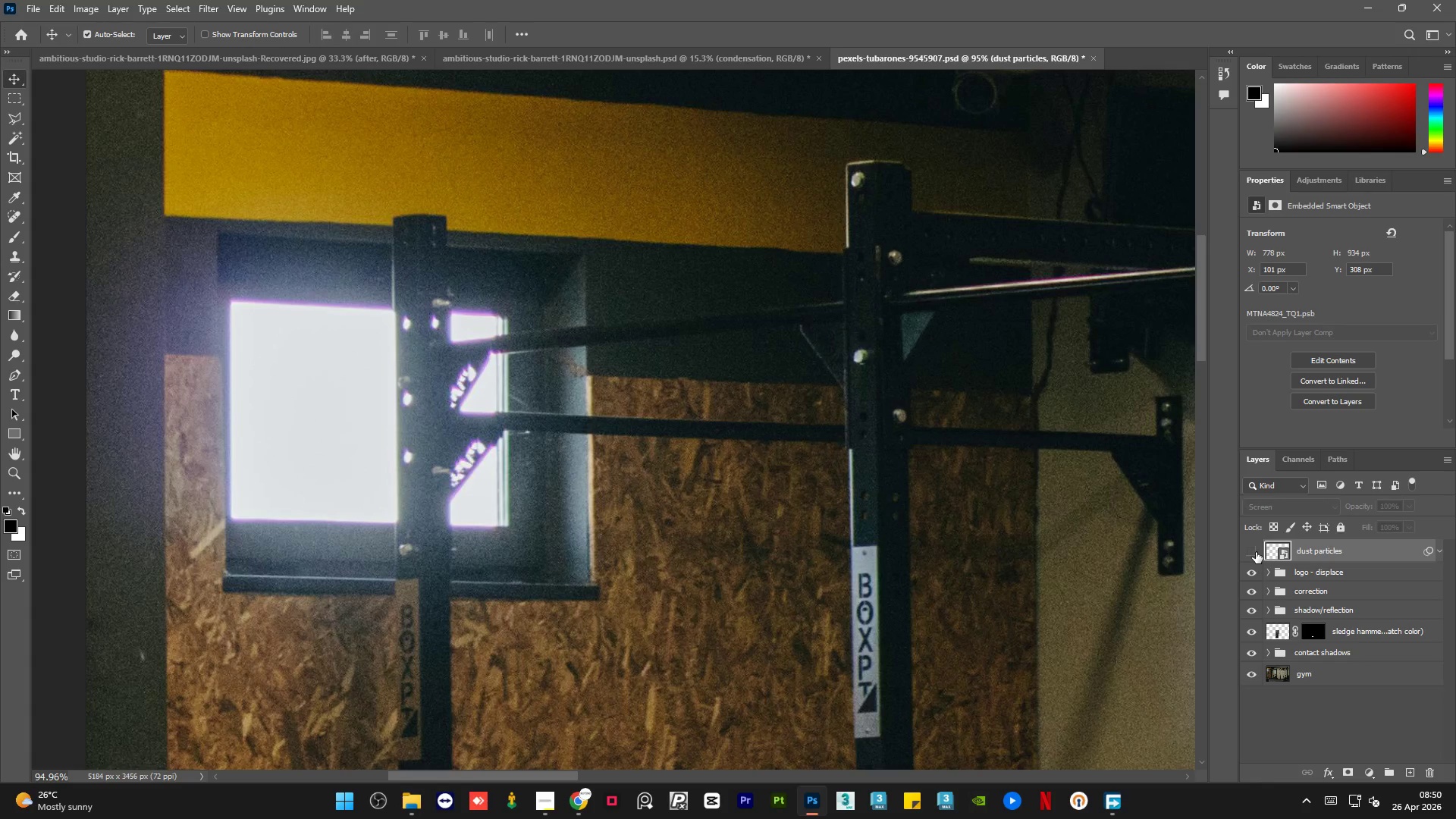 
left_click([1256, 552])
 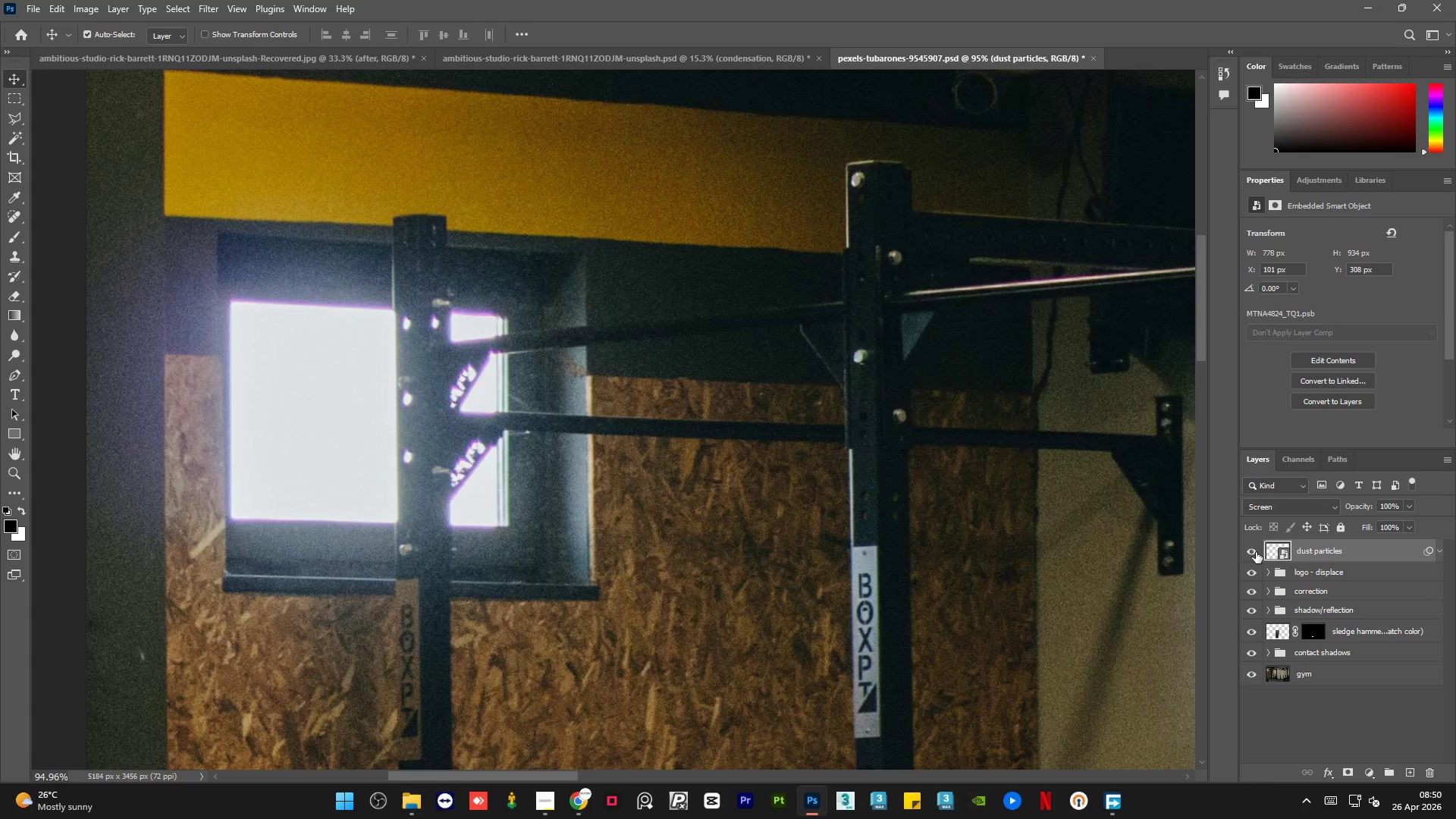 
left_click([1256, 552])
 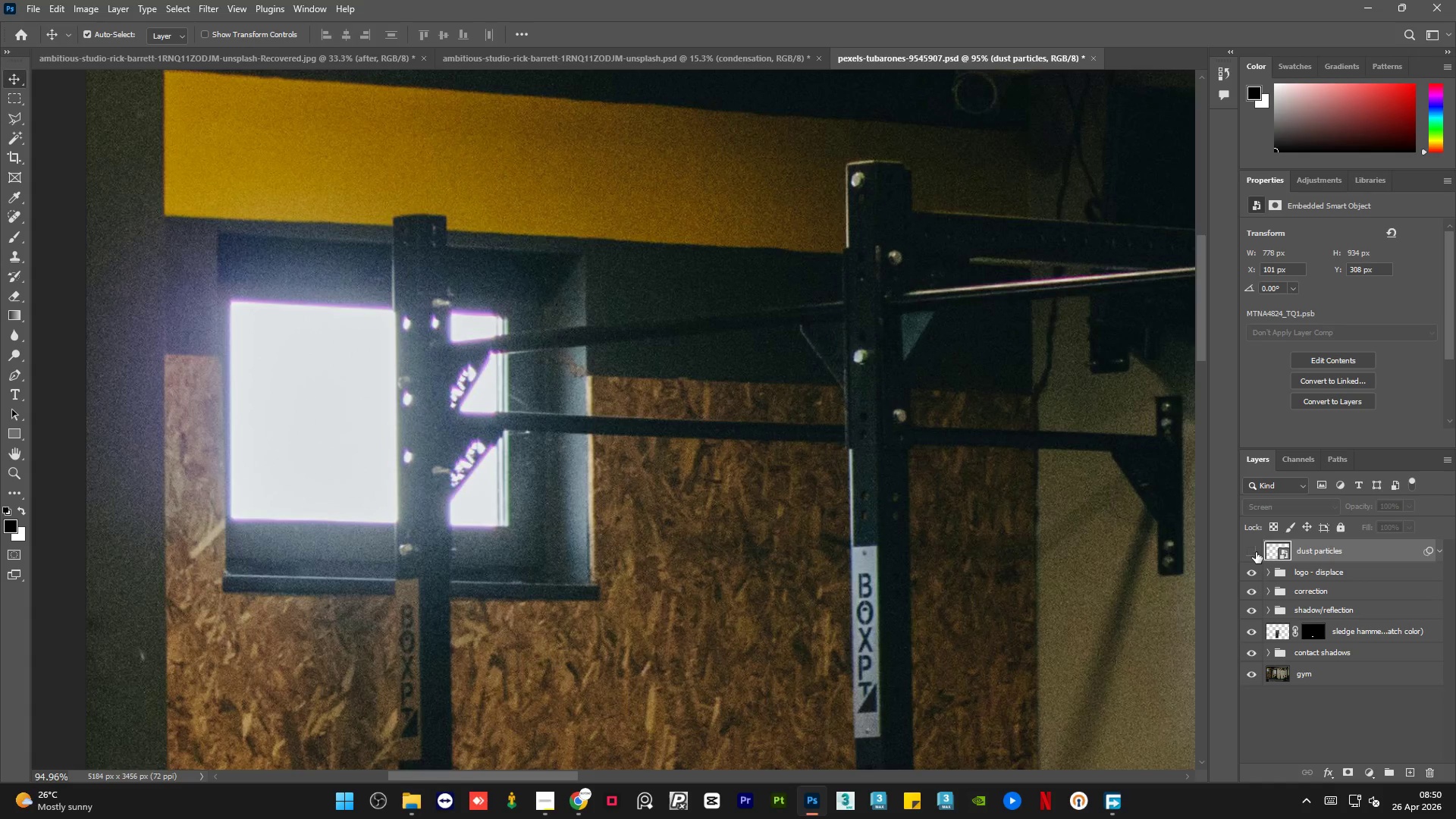 
left_click([1256, 552])
 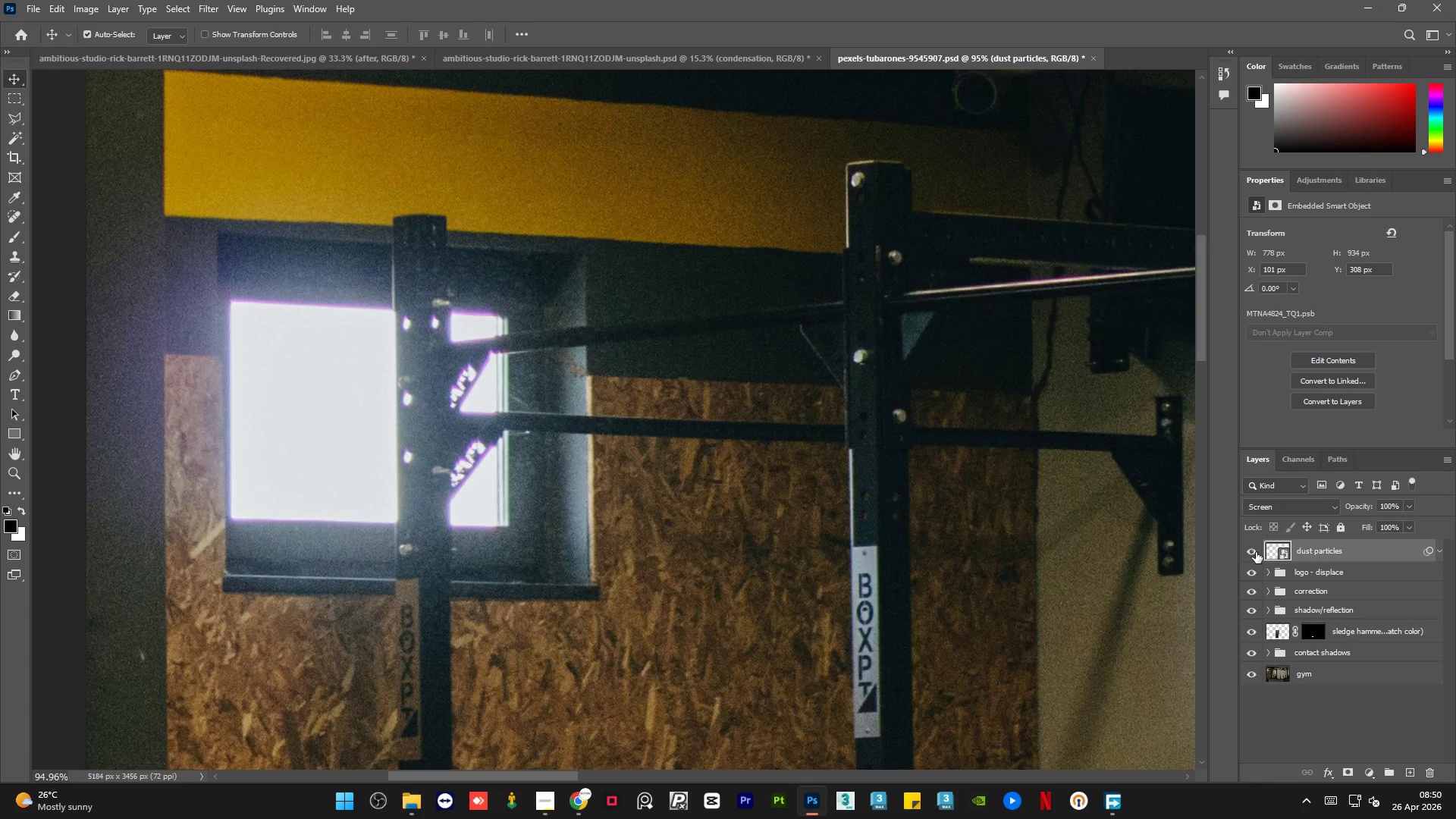 
left_click([1256, 552])
 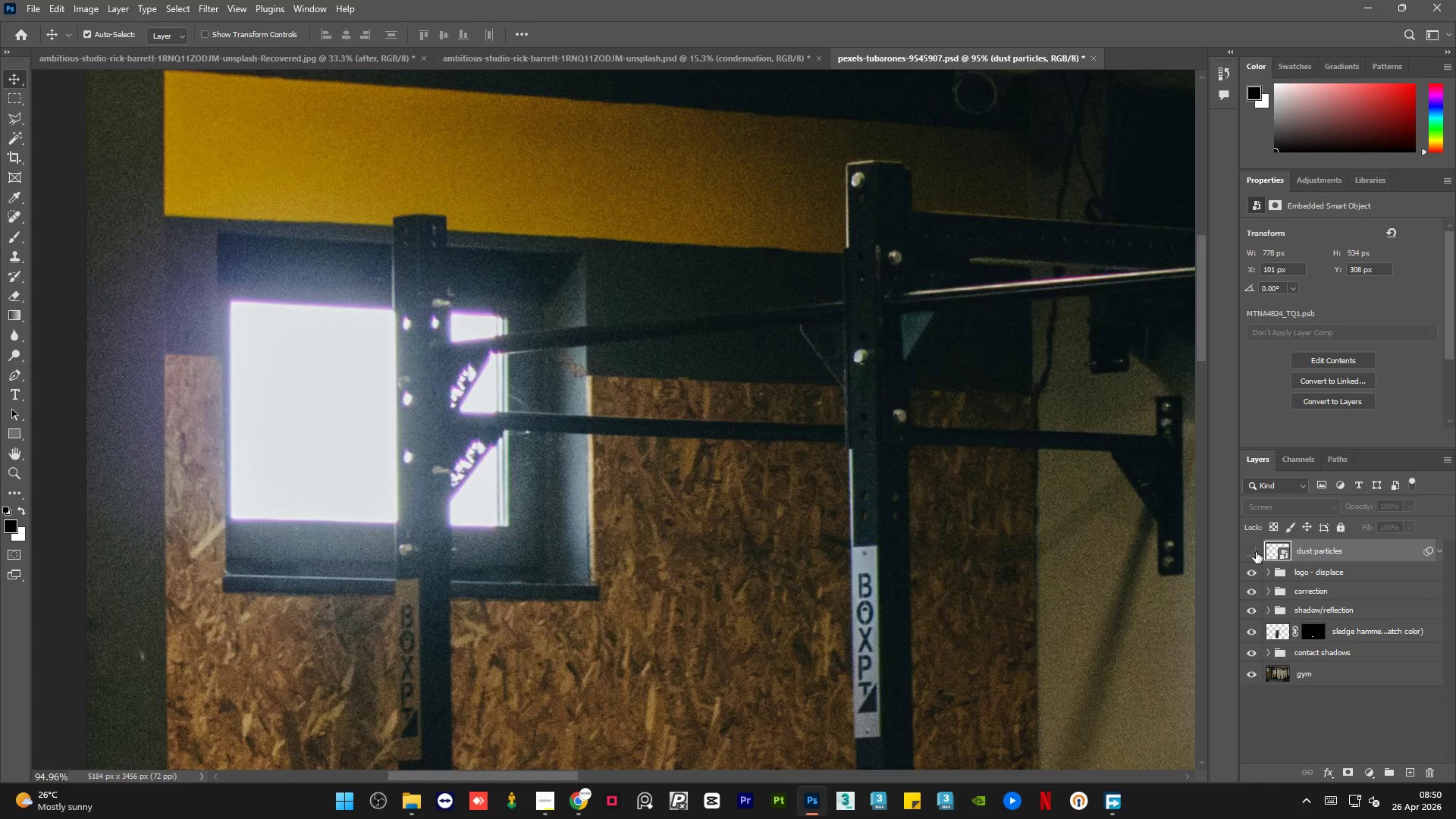 
left_click([1256, 552])
 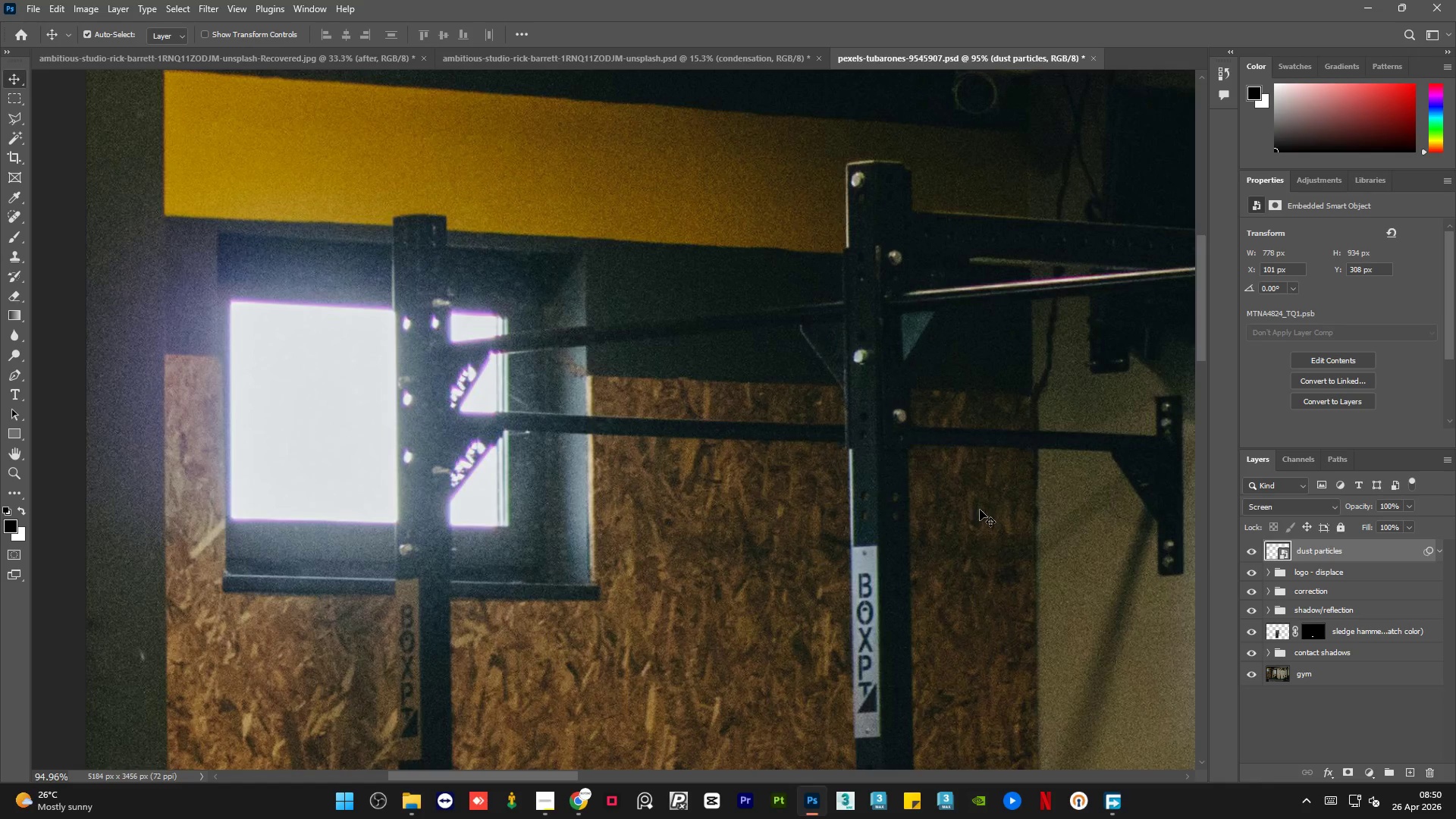 
hold_key(key=AltLeft, duration=4.09)
scroll: coordinate [773, 680], scroll_direction: down, amount: 16.0
 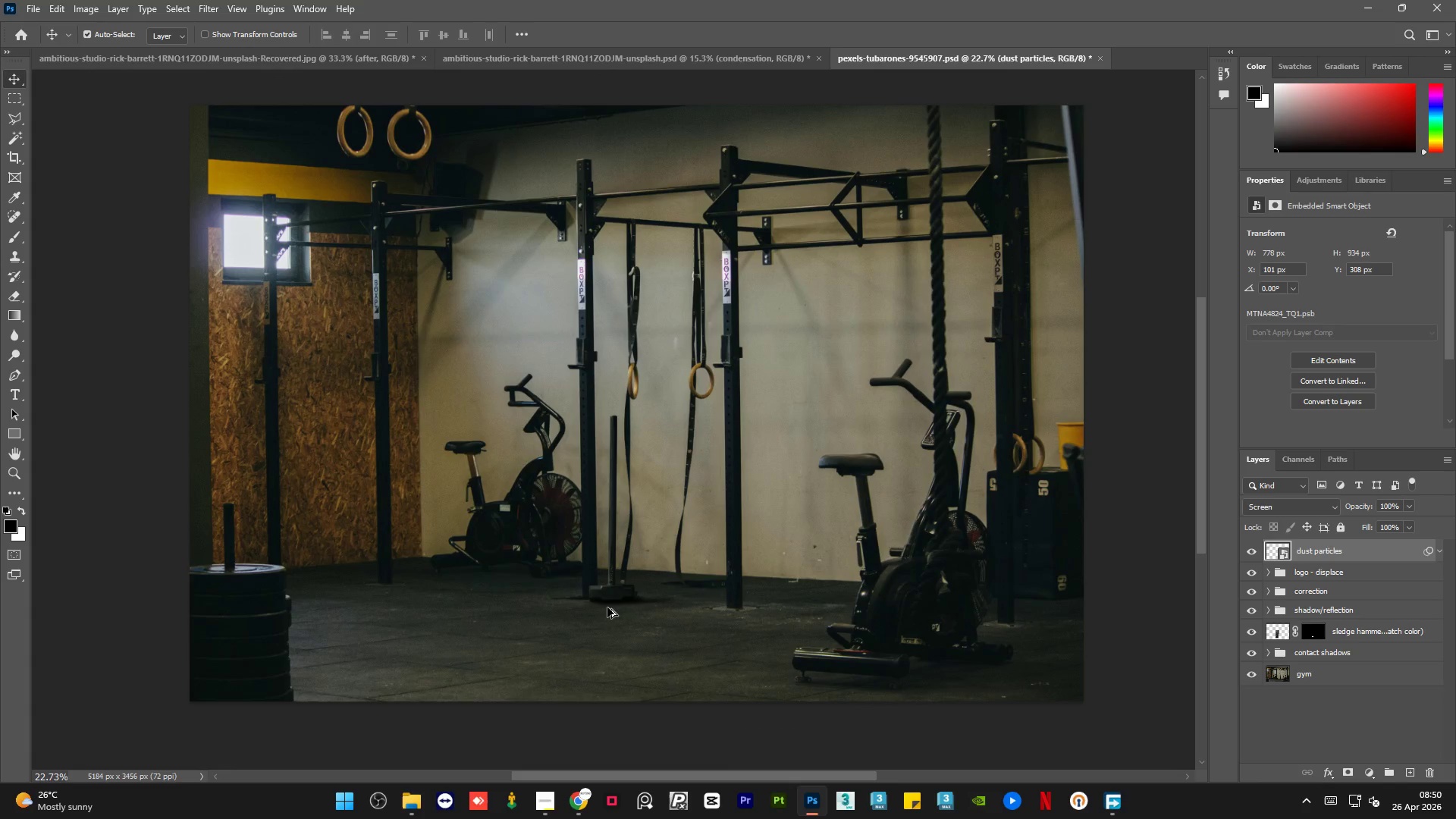 
scroll: coordinate [607, 607], scroll_direction: up, amount: 1.0
 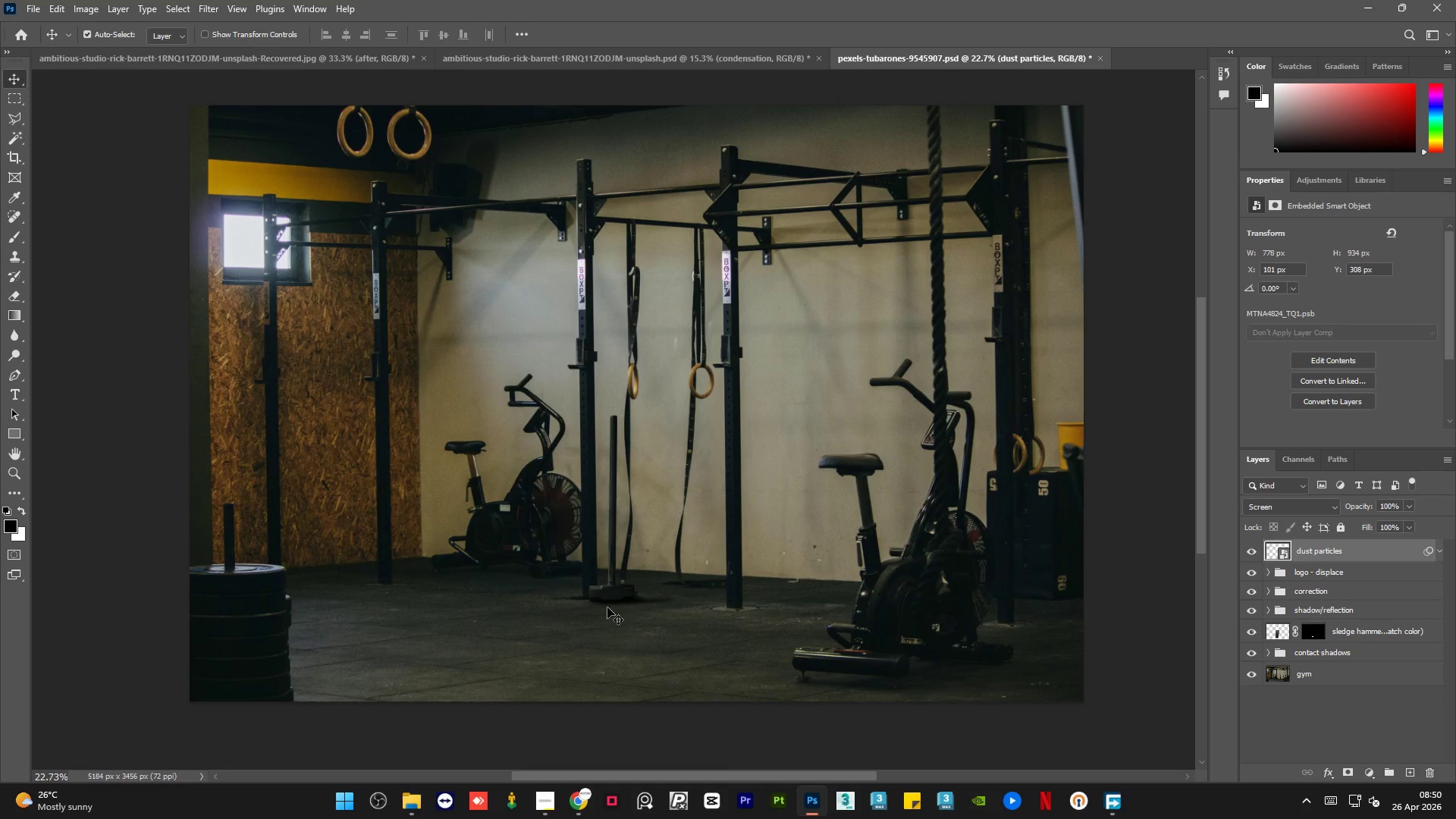 
hold_key(key=AltLeft, duration=0.42)
 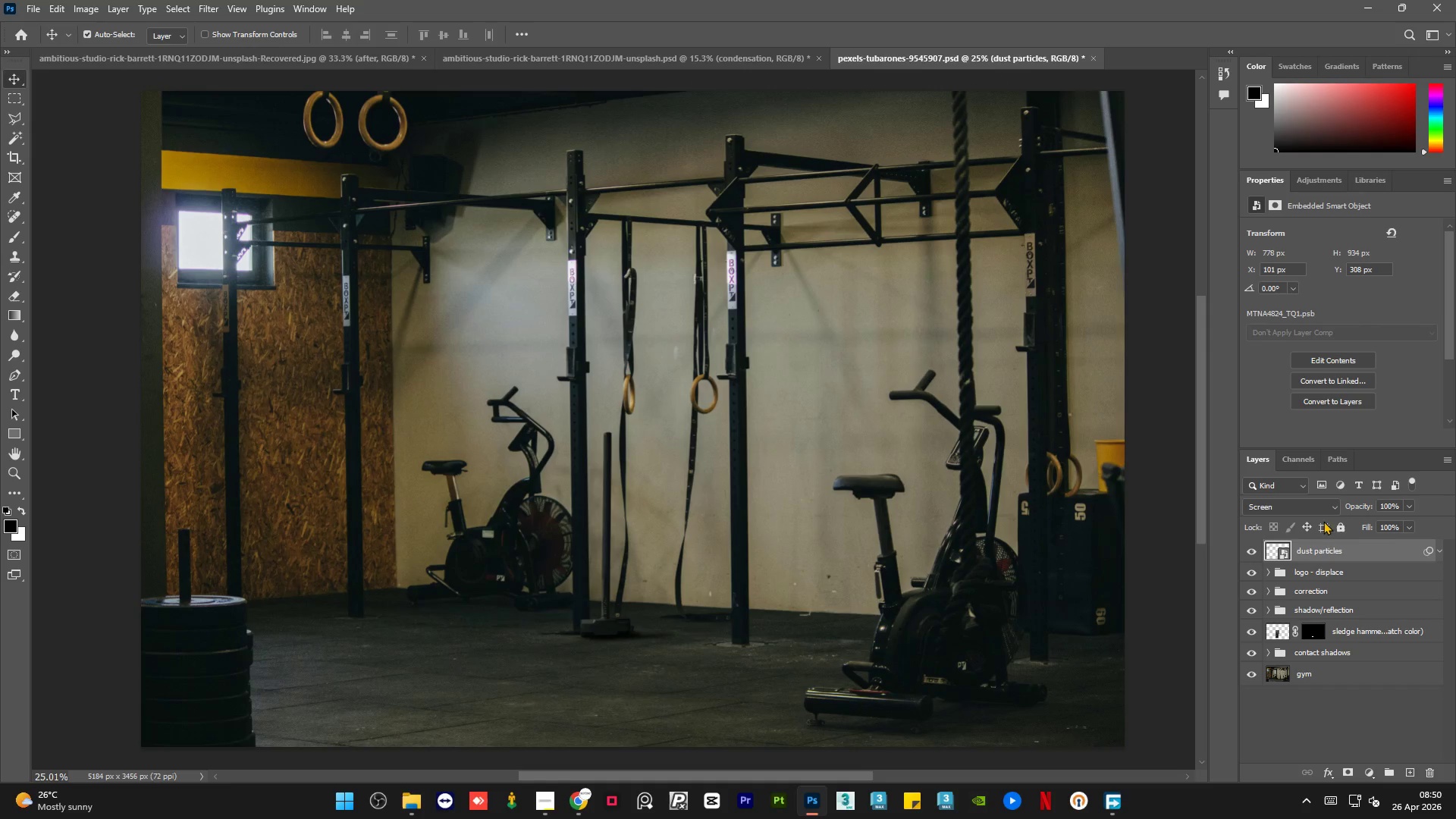 
wait(5.23)
 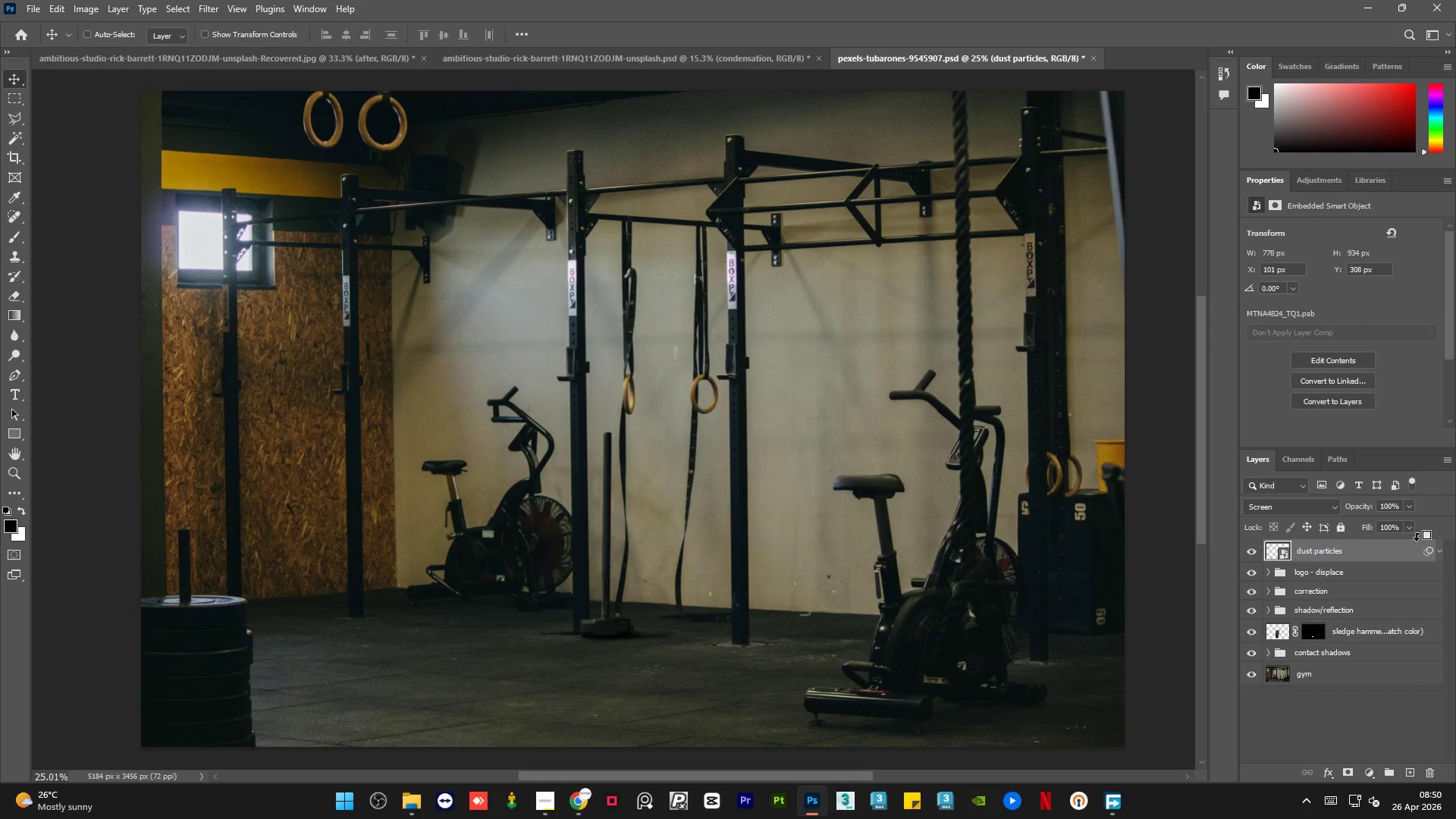 
key(Alt+Control+Shift+E)
 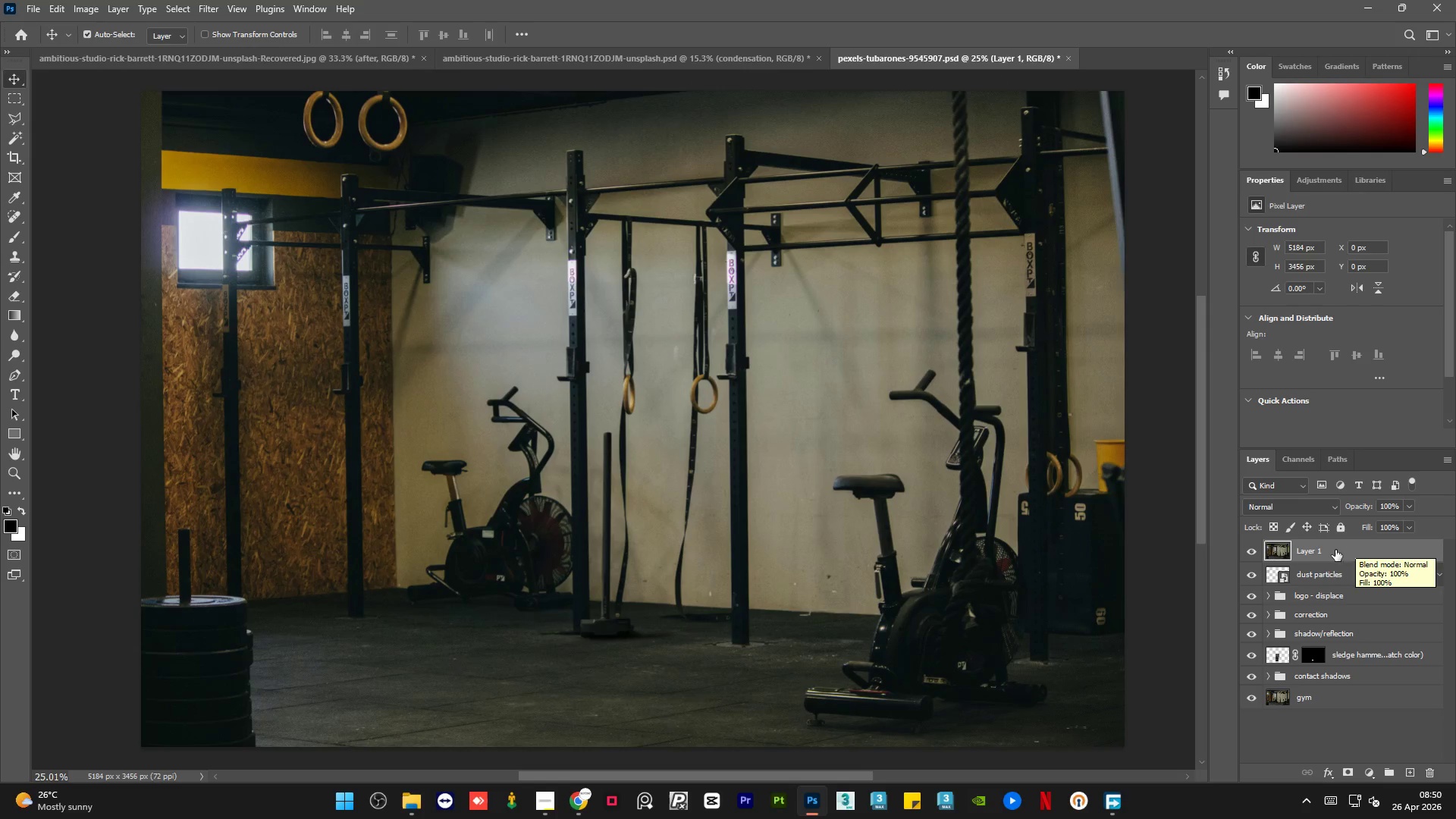 
double_click([1304, 552])
 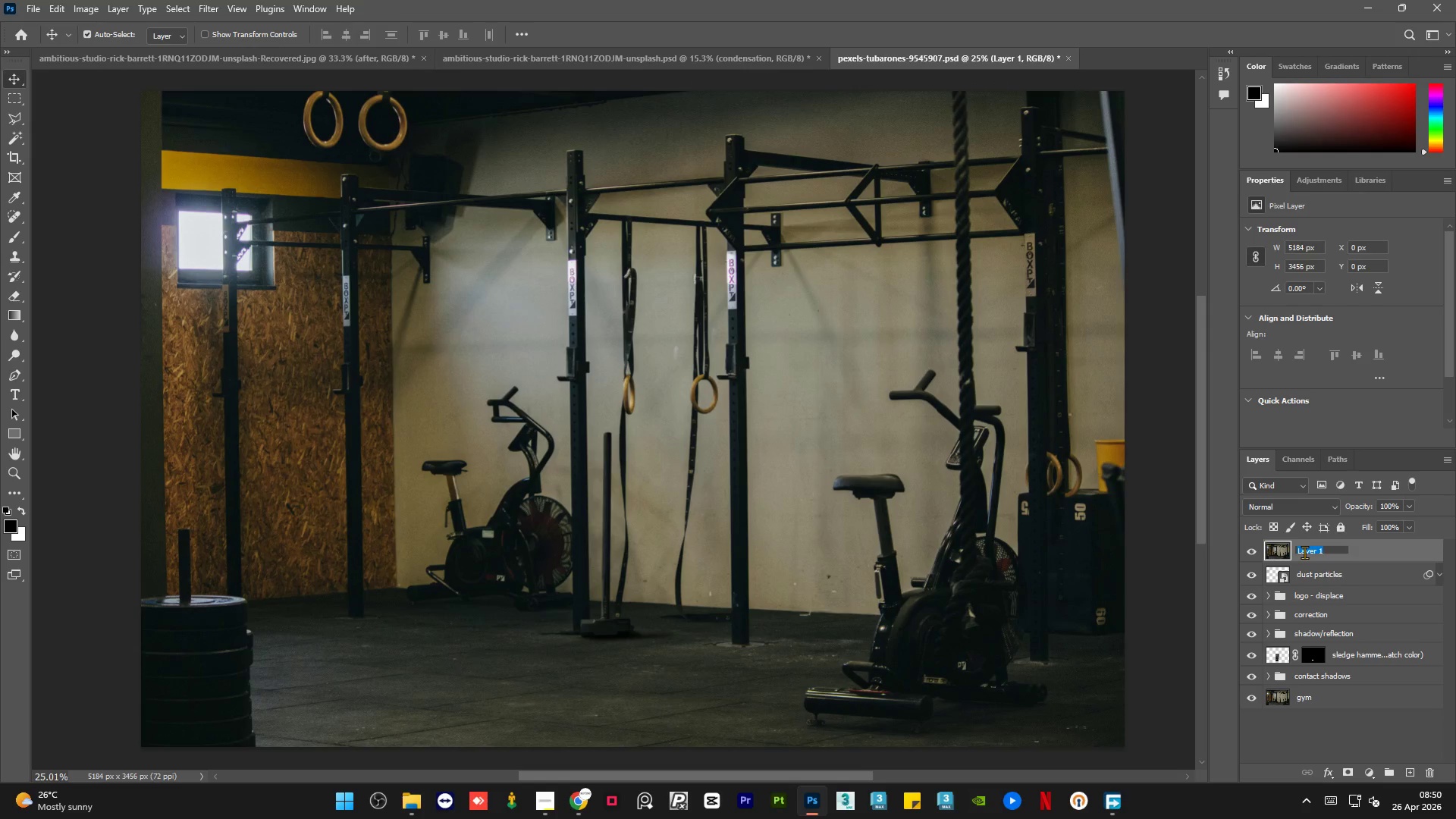 
type(merge visible)
 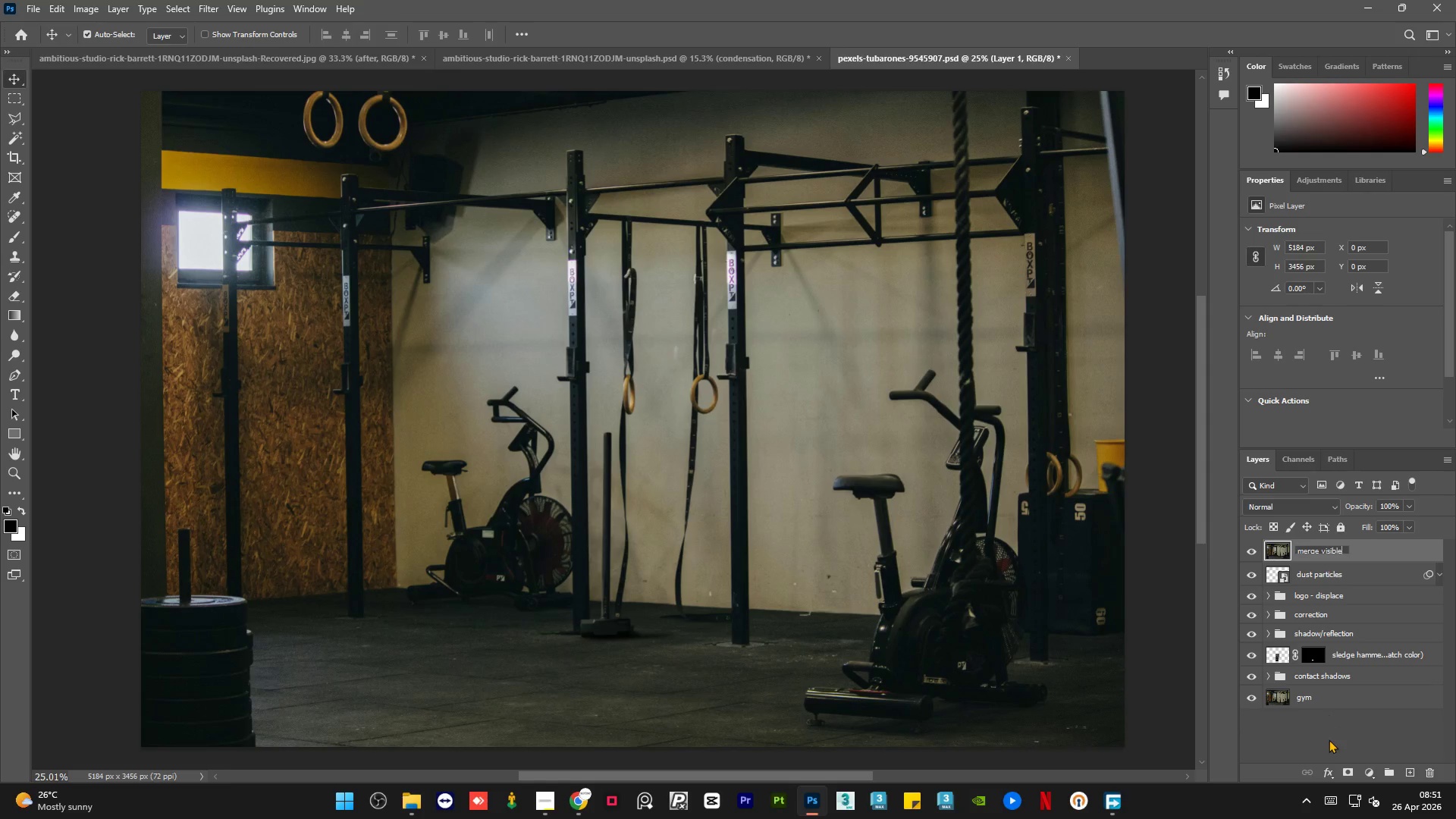 
left_click([1329, 742])
 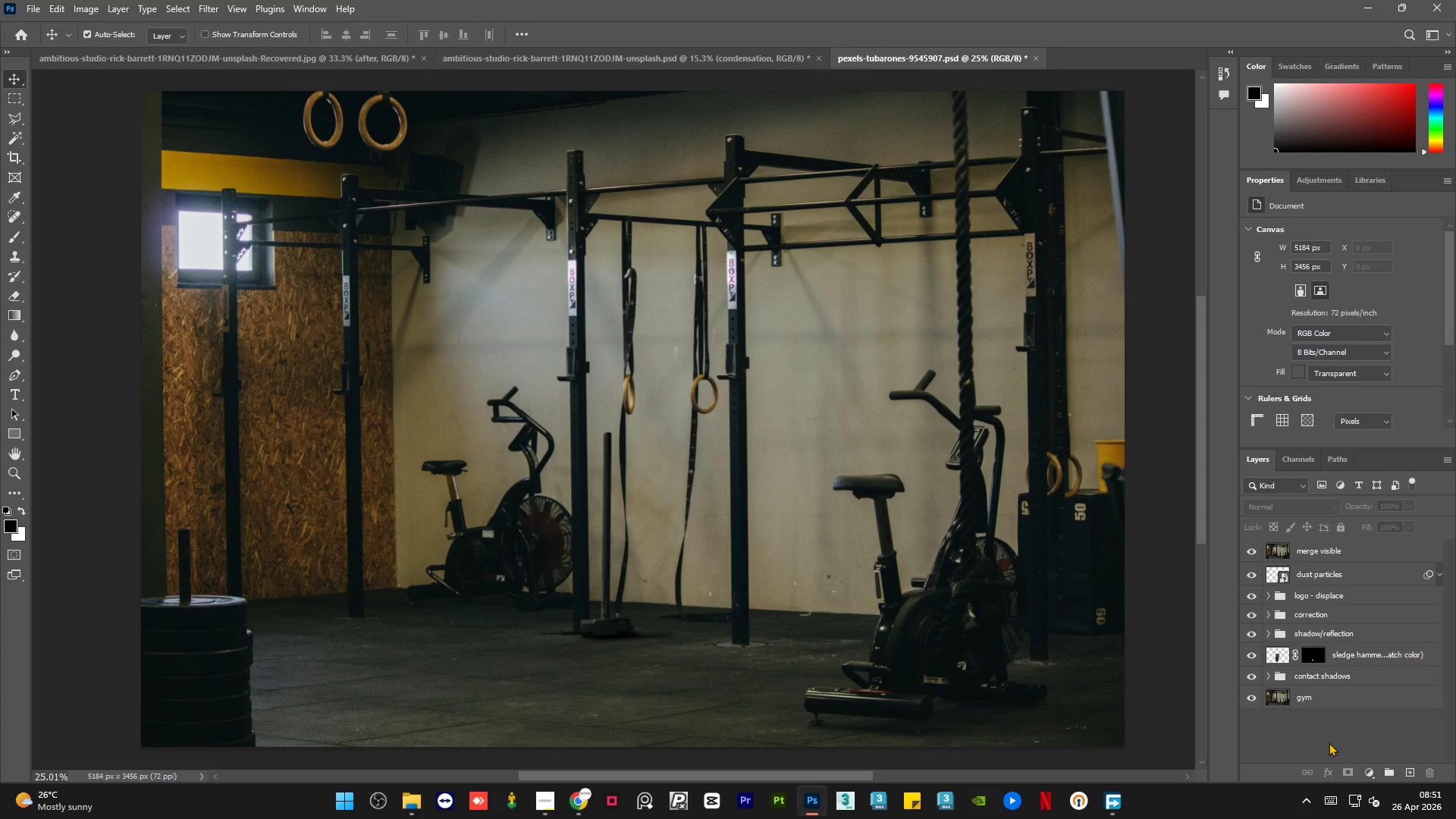 
wait(24.94)
 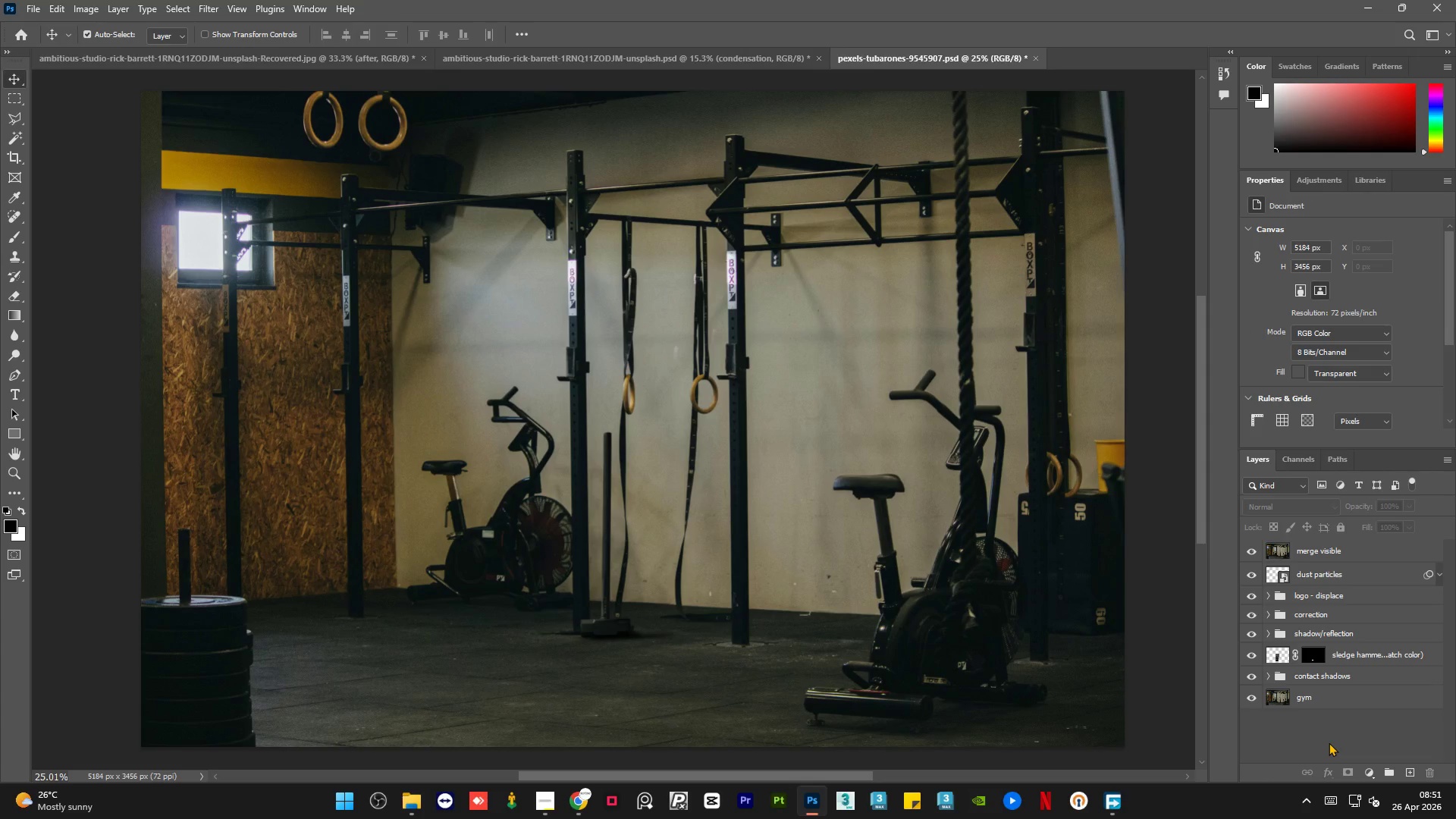 
left_click([64, 293])
 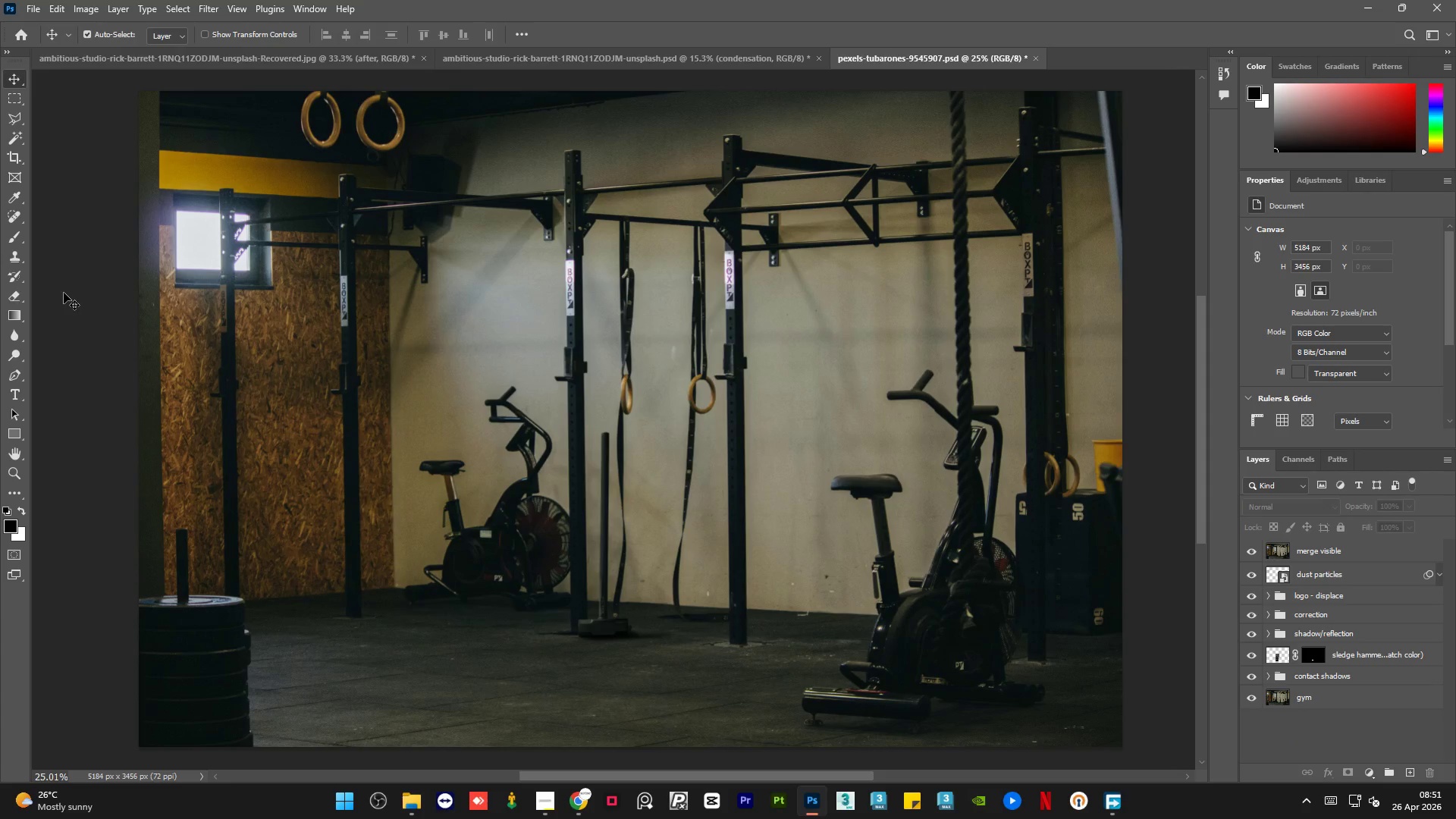 
key(Control+S)
 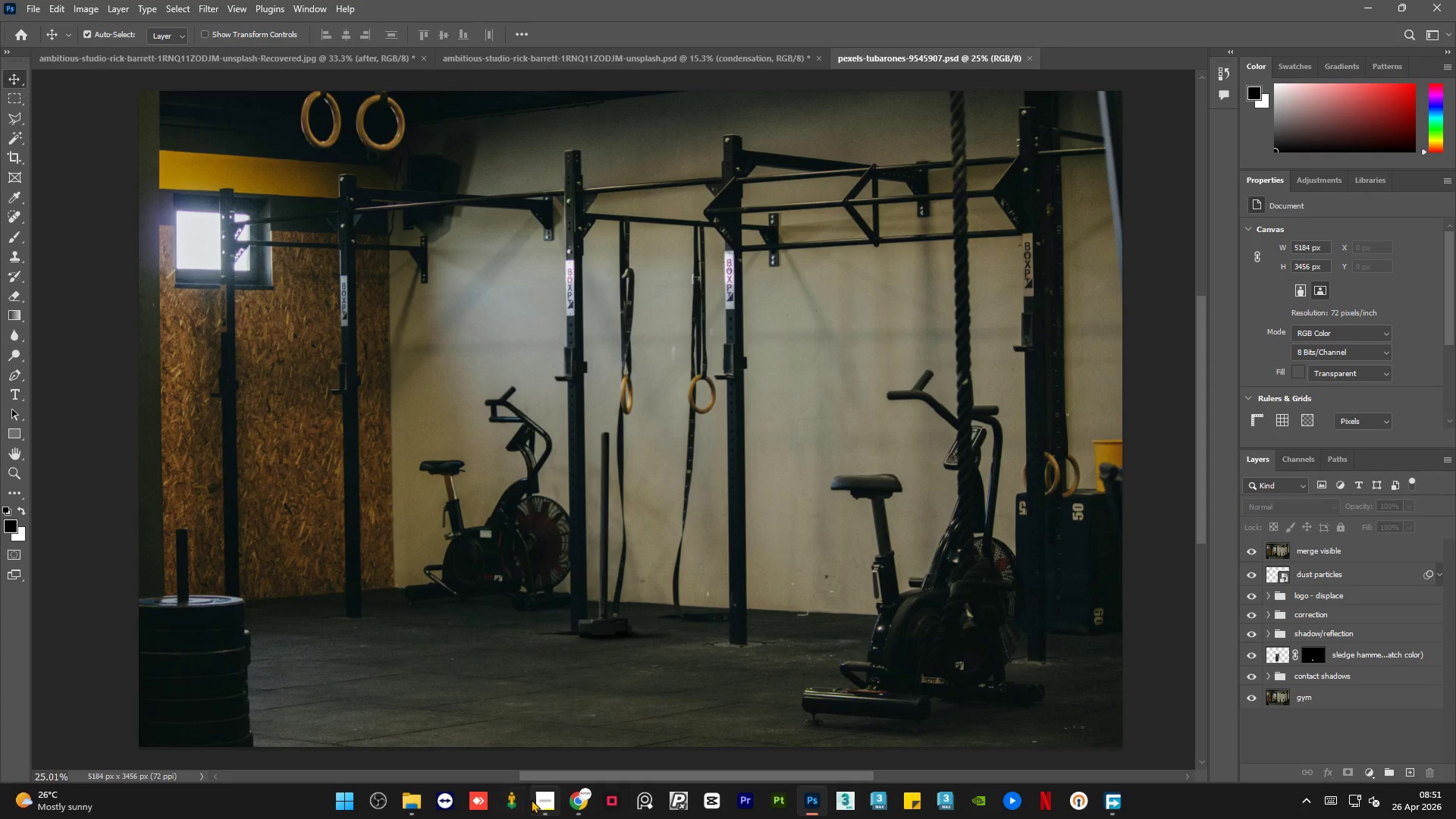 
left_click([549, 809])